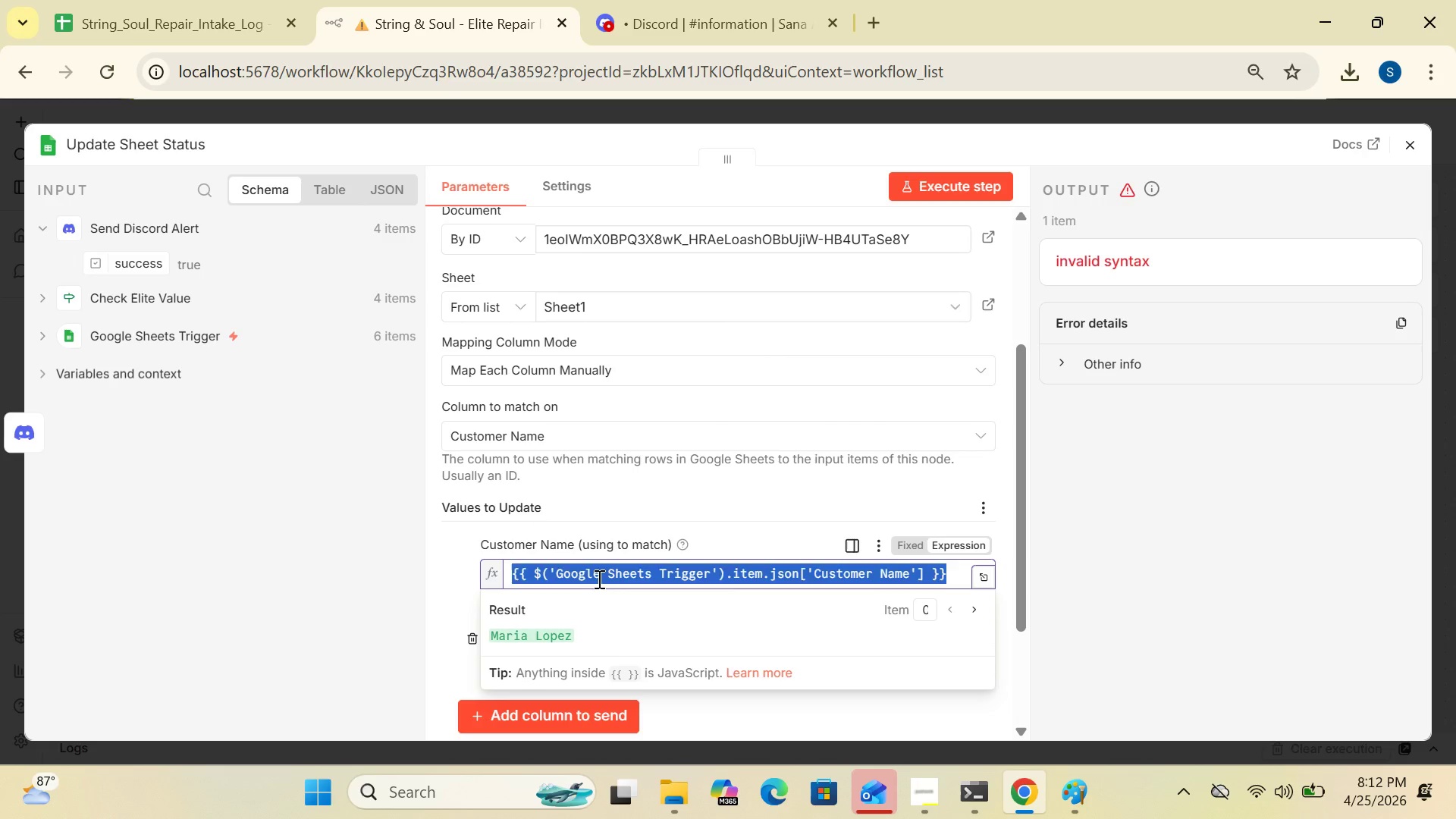 
key(Delete)
 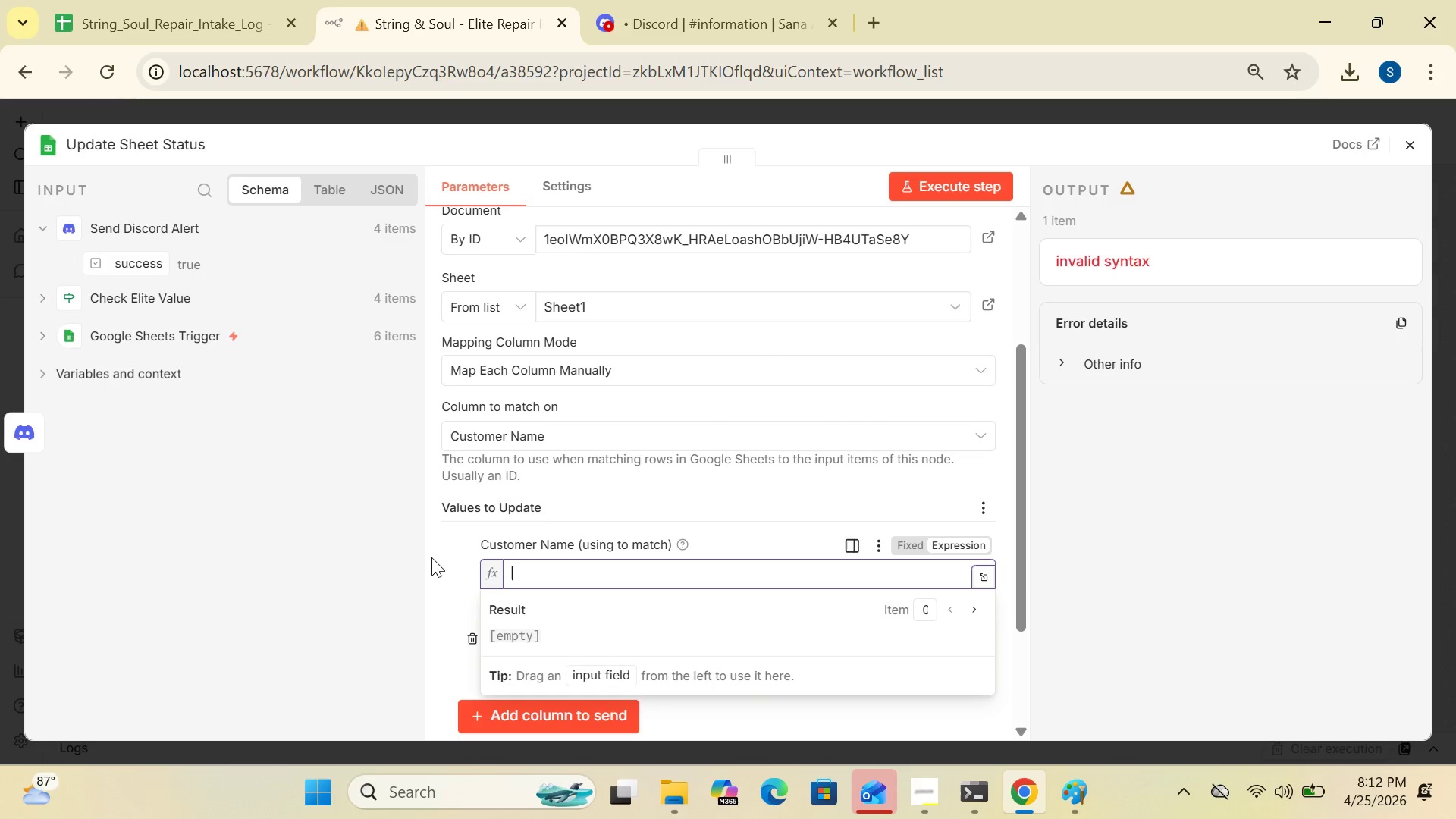 
left_click([431, 557])
 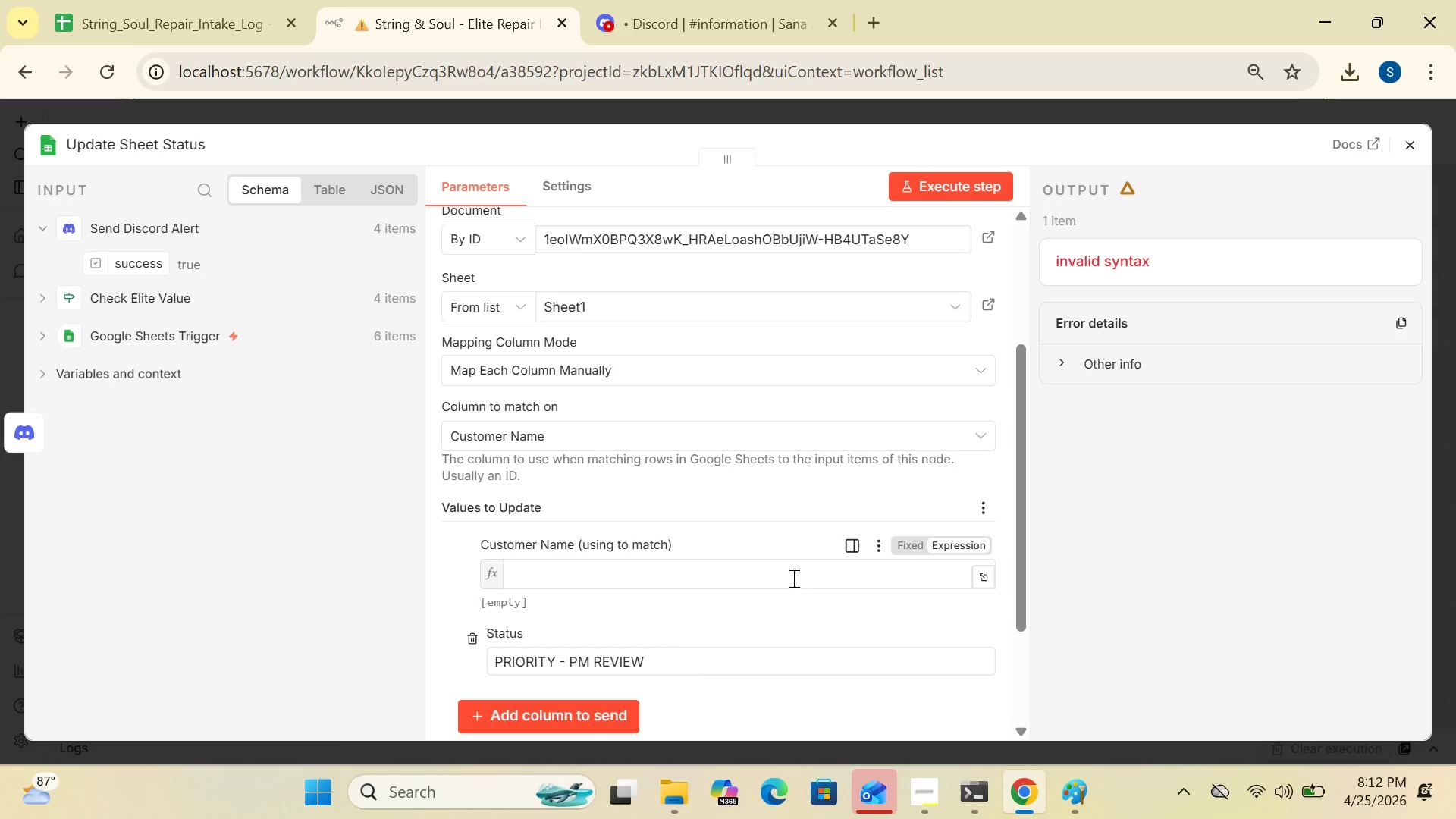 
left_click([697, 581])
 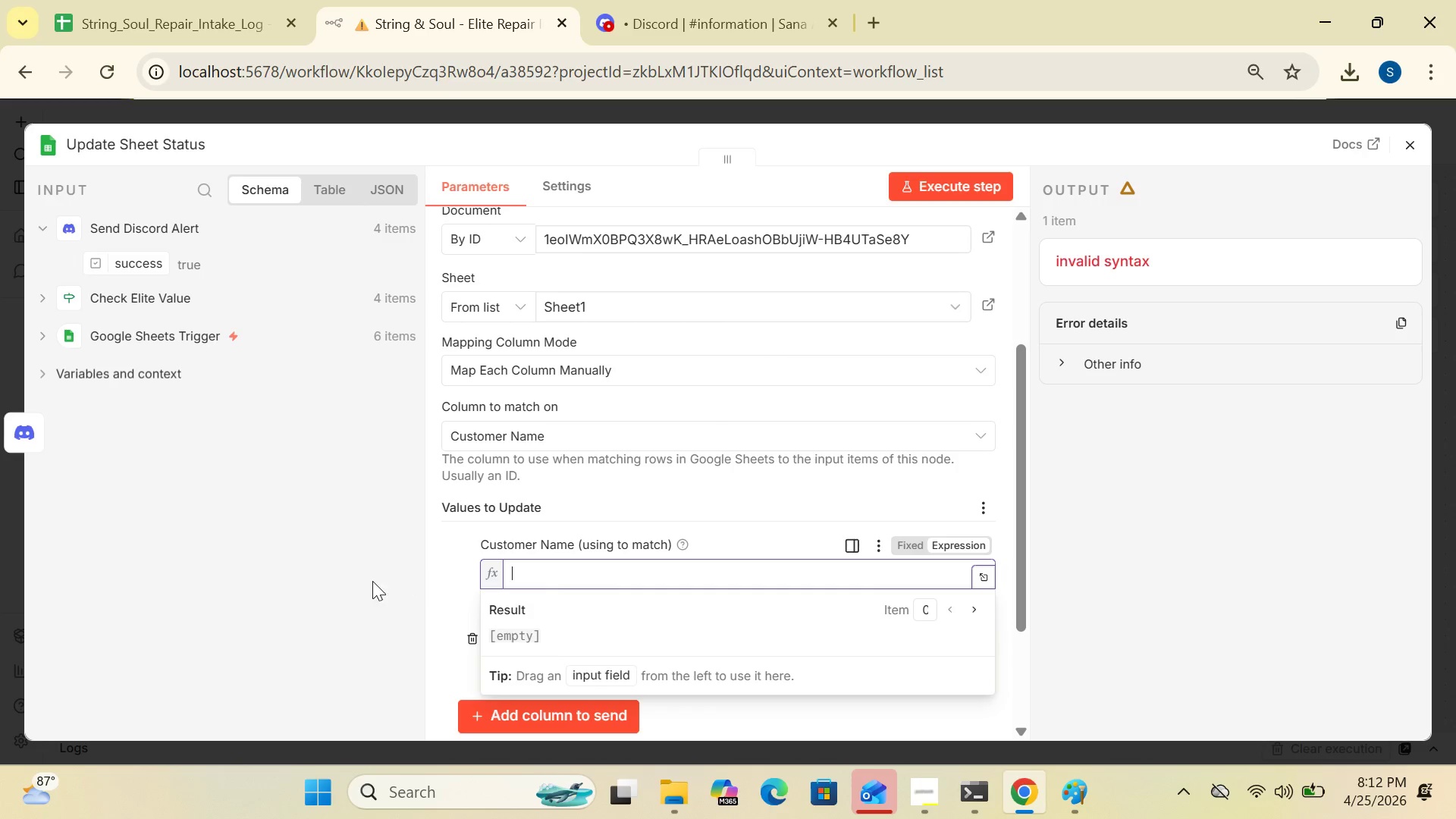 
left_click([372, 581])
 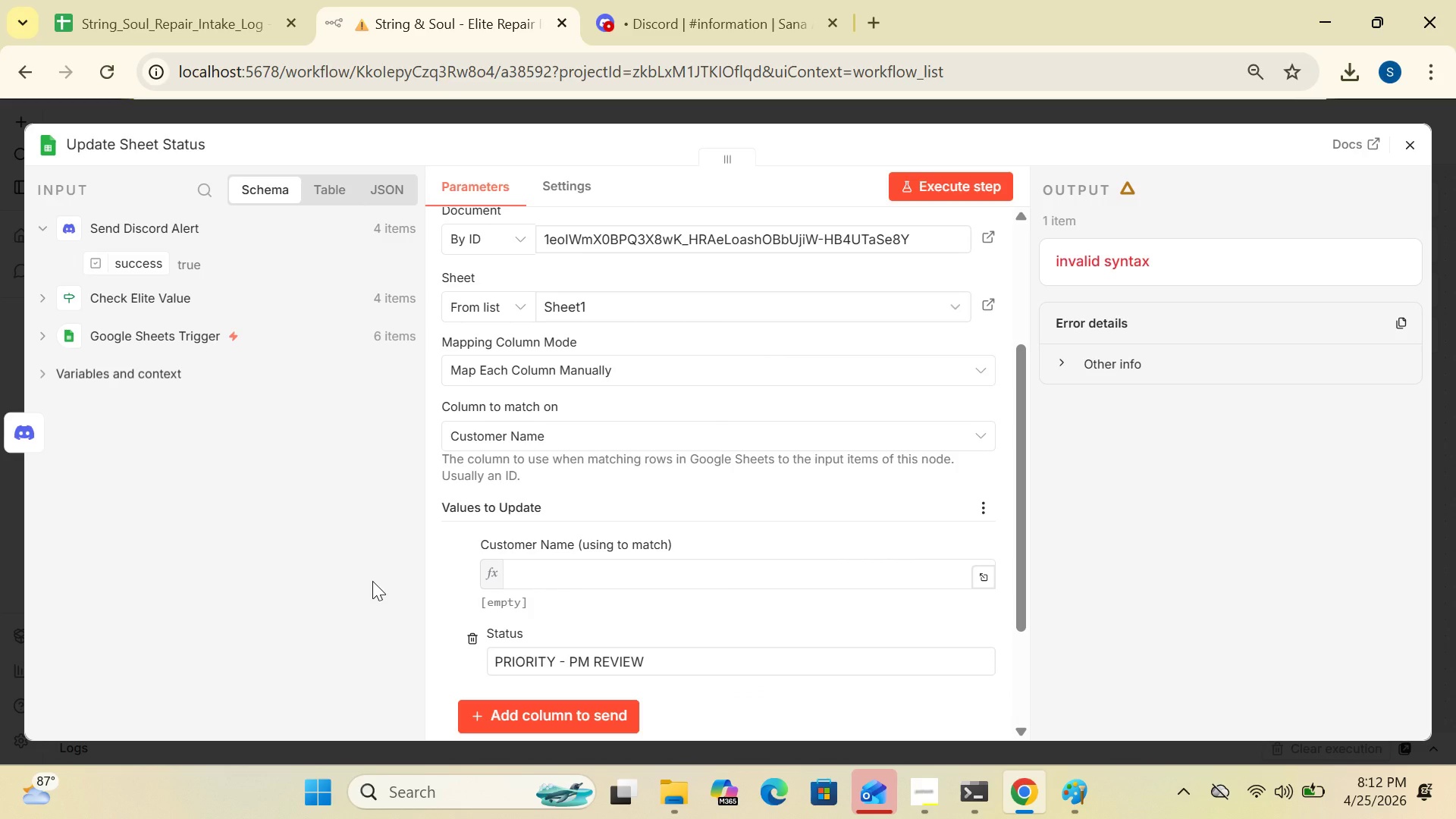 
wait(8.27)
 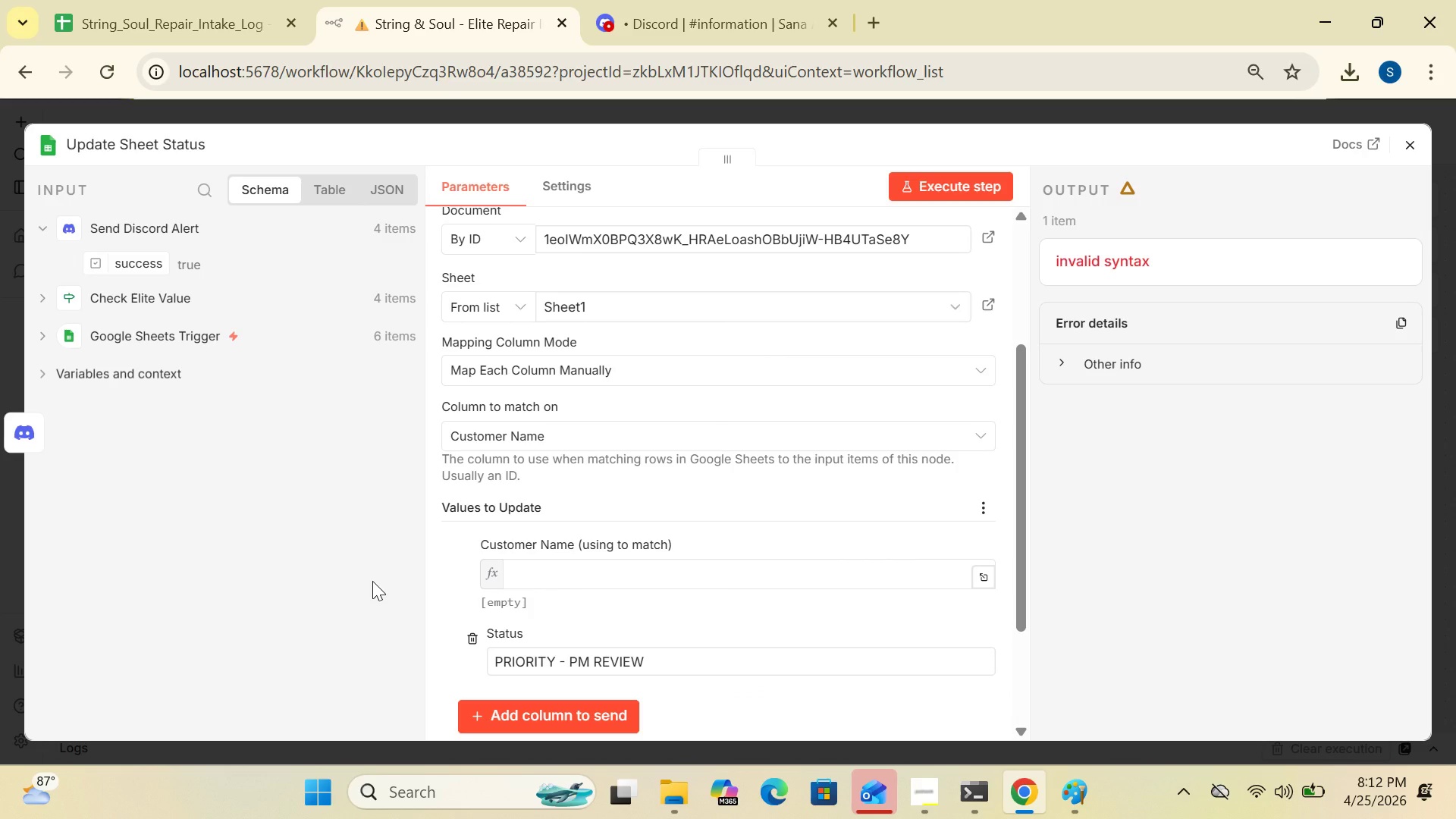 
left_click([903, 549])
 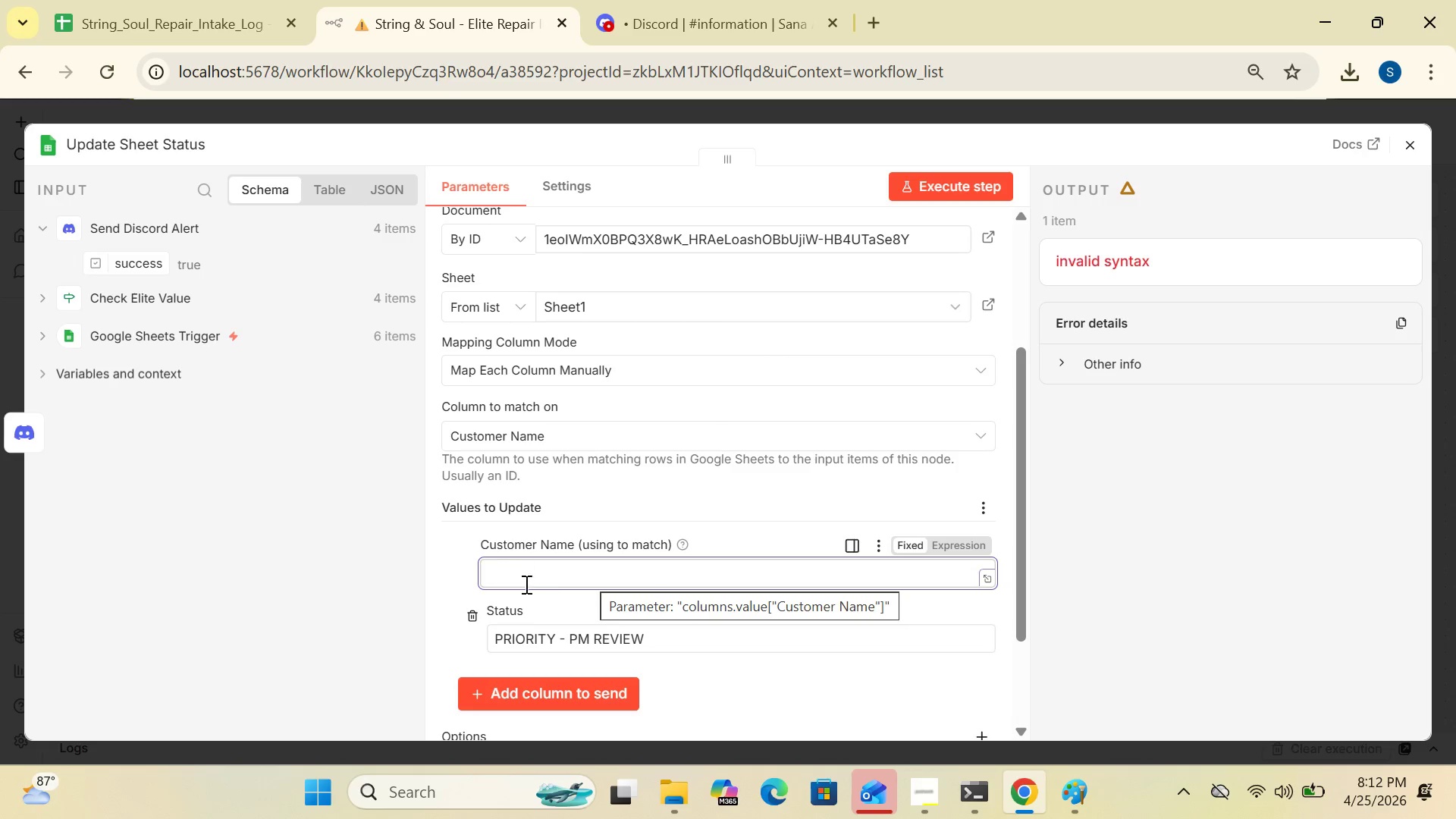 
wait(10.14)
 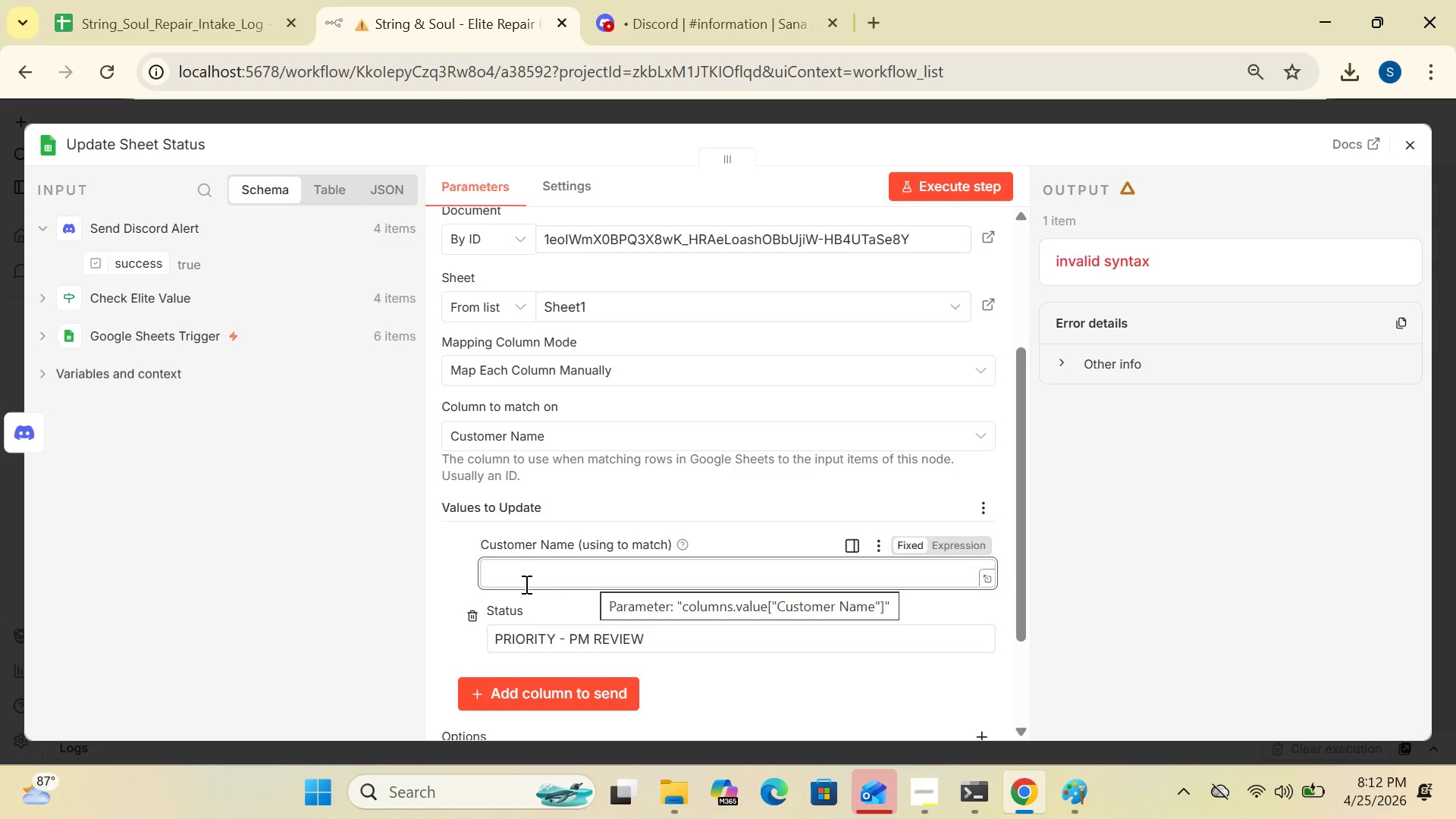 
left_click([549, 566])
 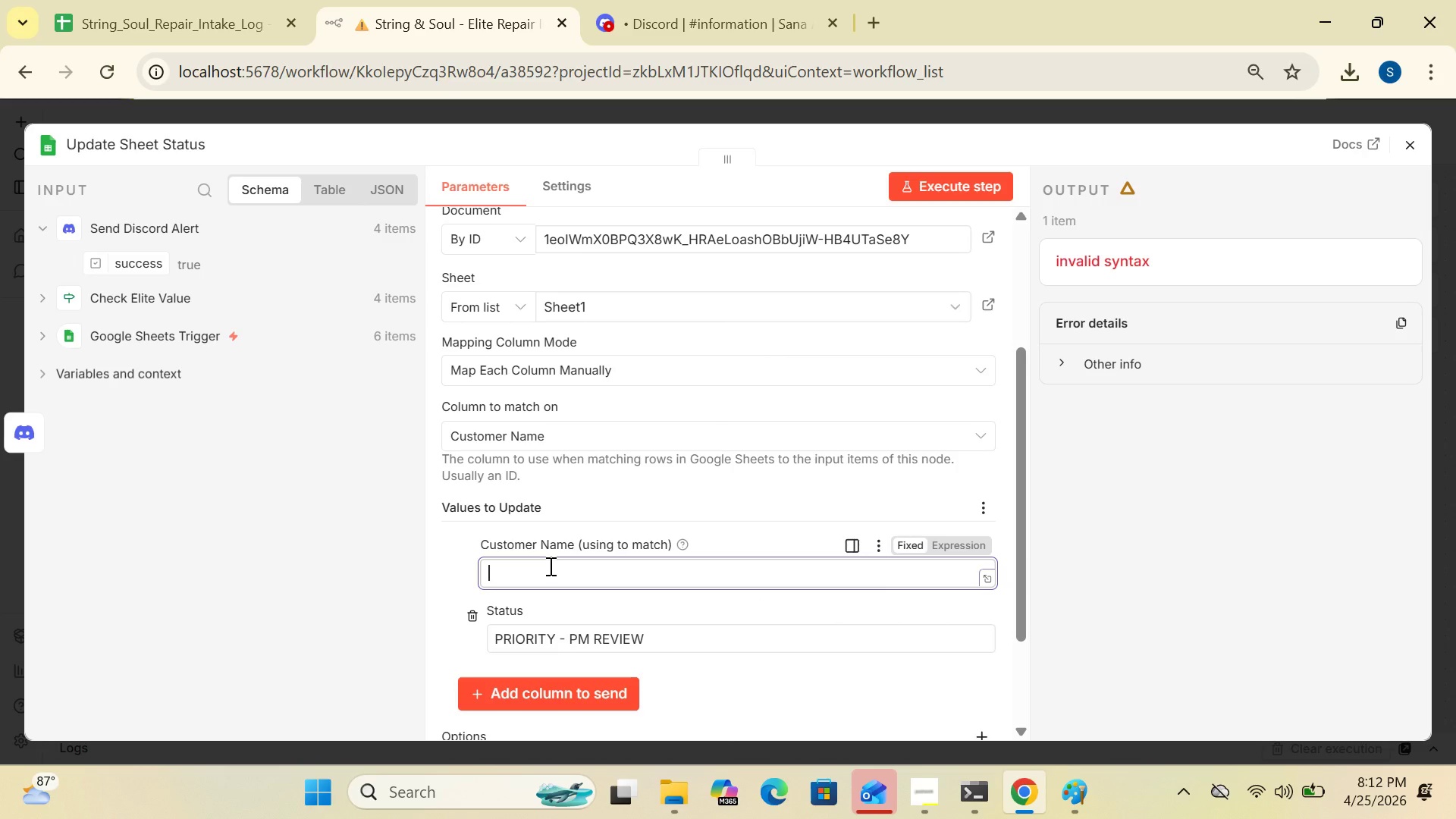 
type(Customer )
 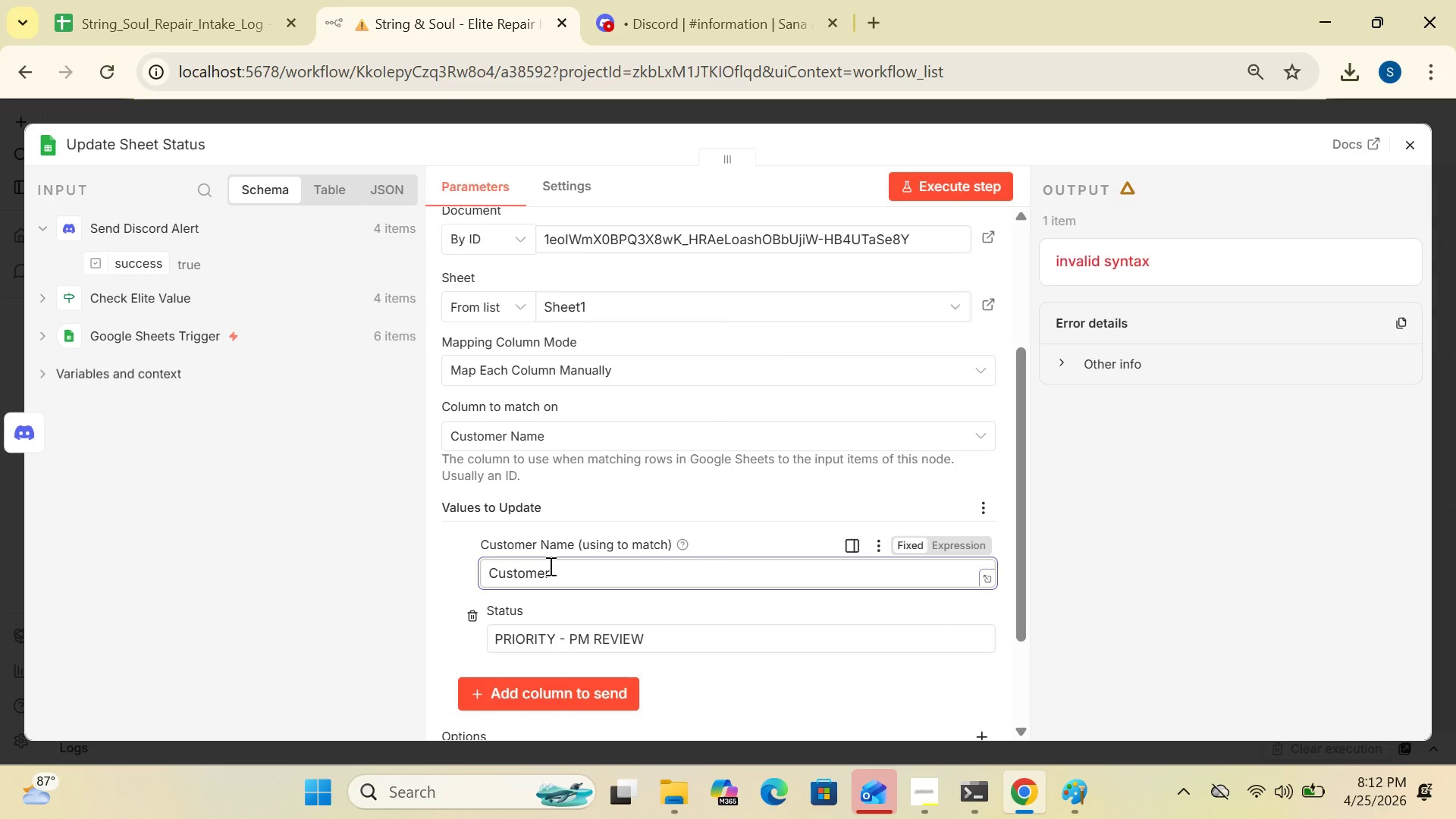 
wait(6.89)
 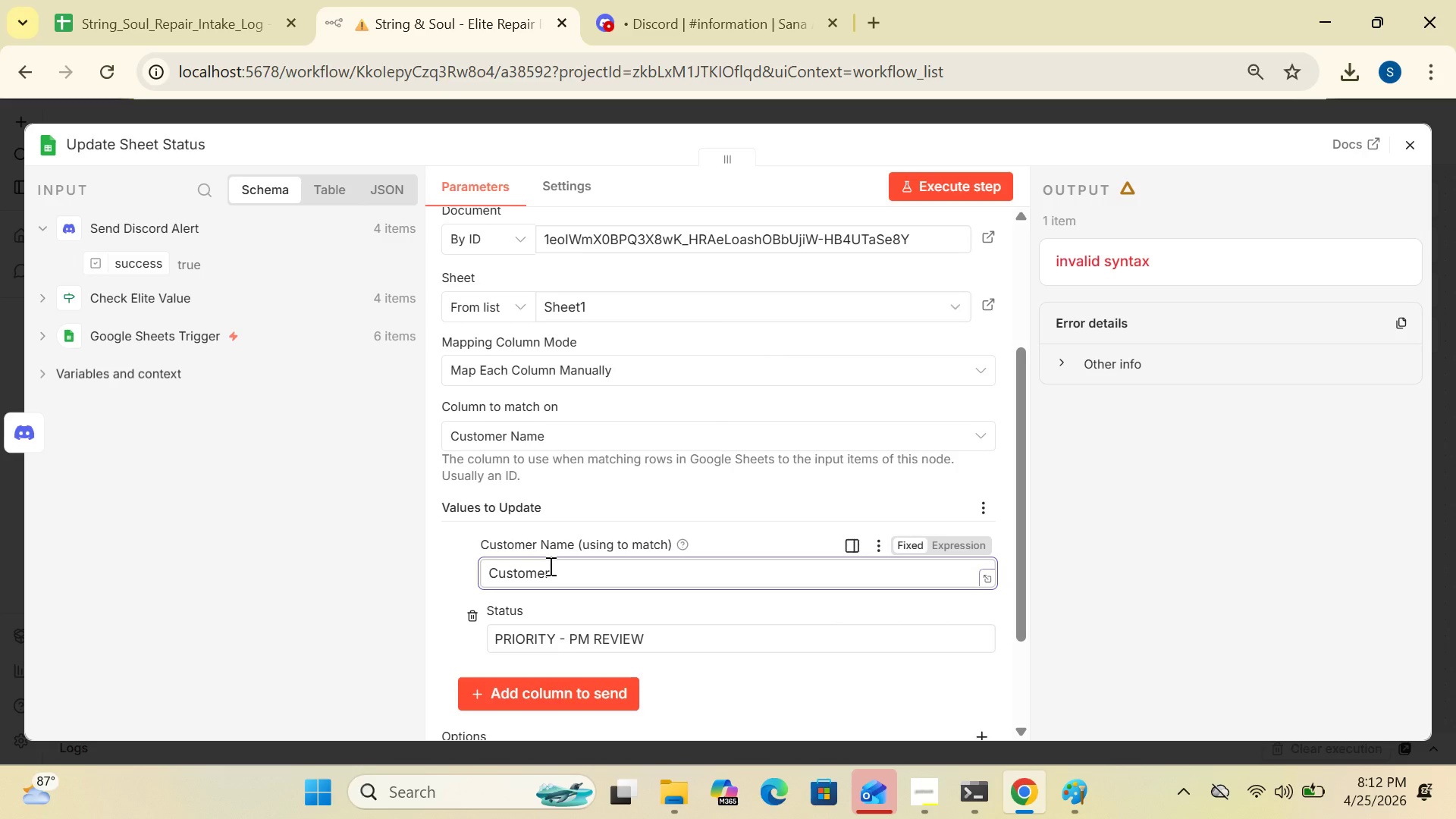 
type( )
key(Backspace)
key(Backspace)
type( Name)
 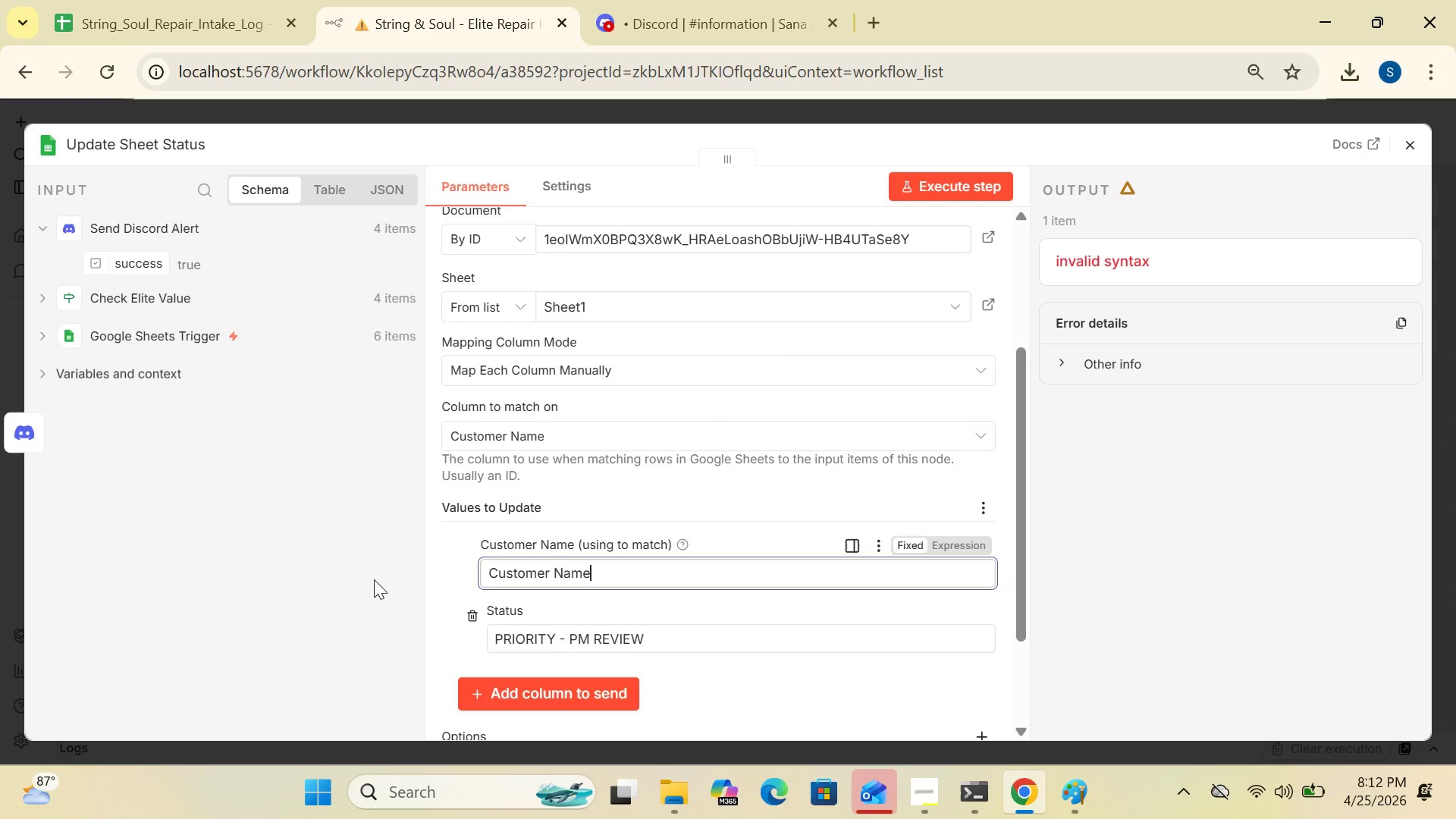 
left_click([318, 573])
 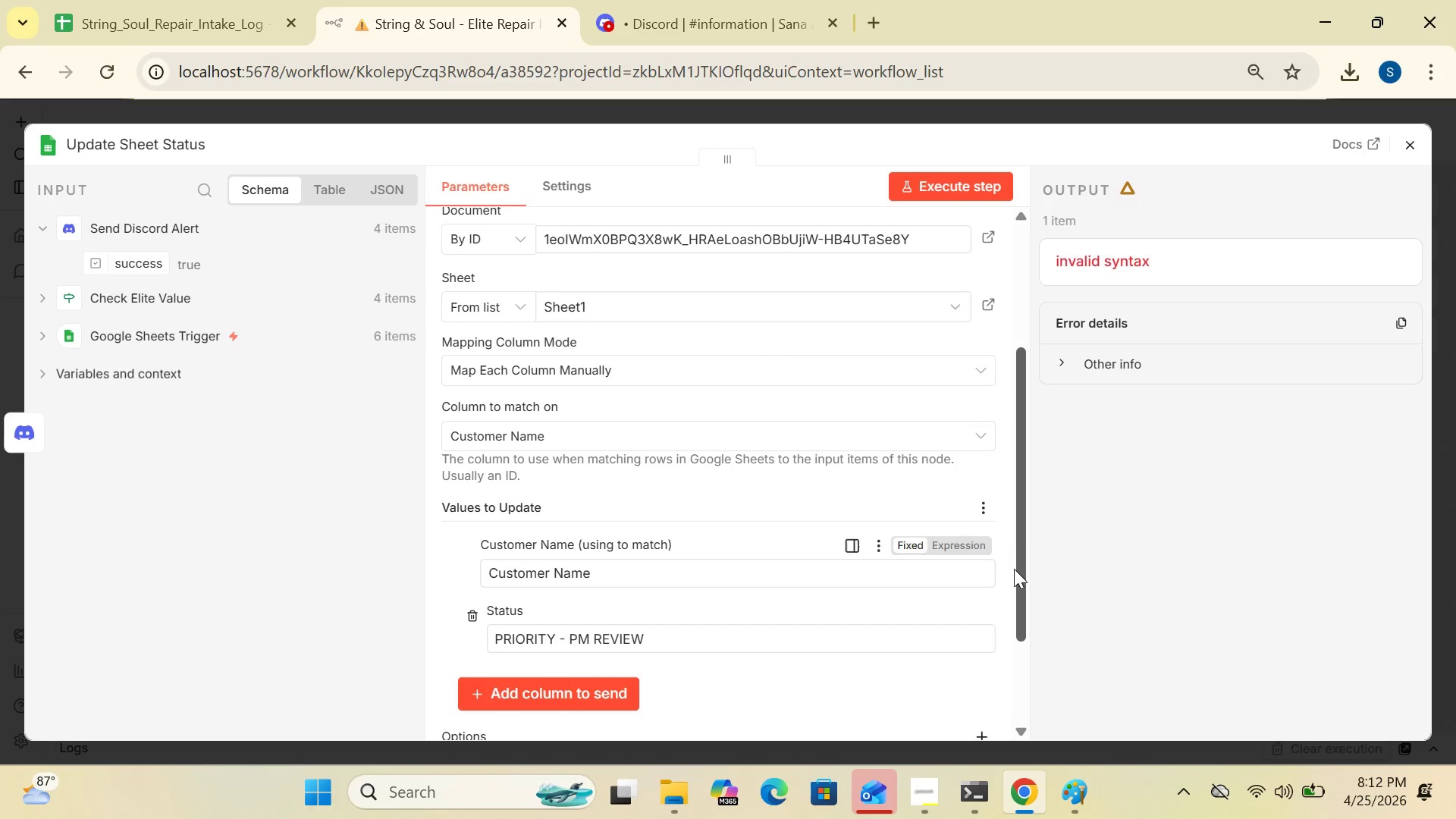 
left_click_drag(start_coordinate=[1015, 569], to_coordinate=[1027, 504])
 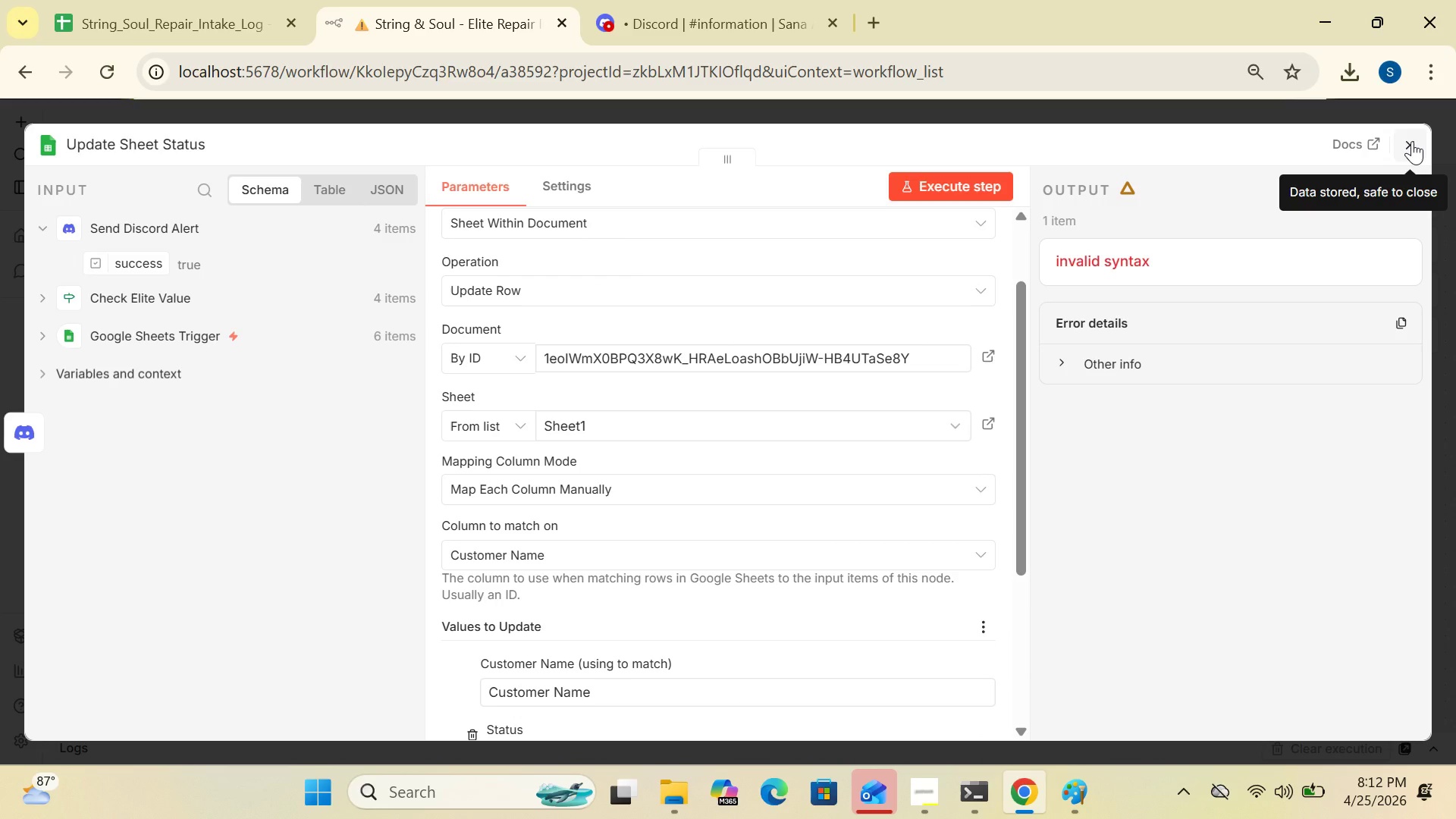 
left_click([1412, 141])
 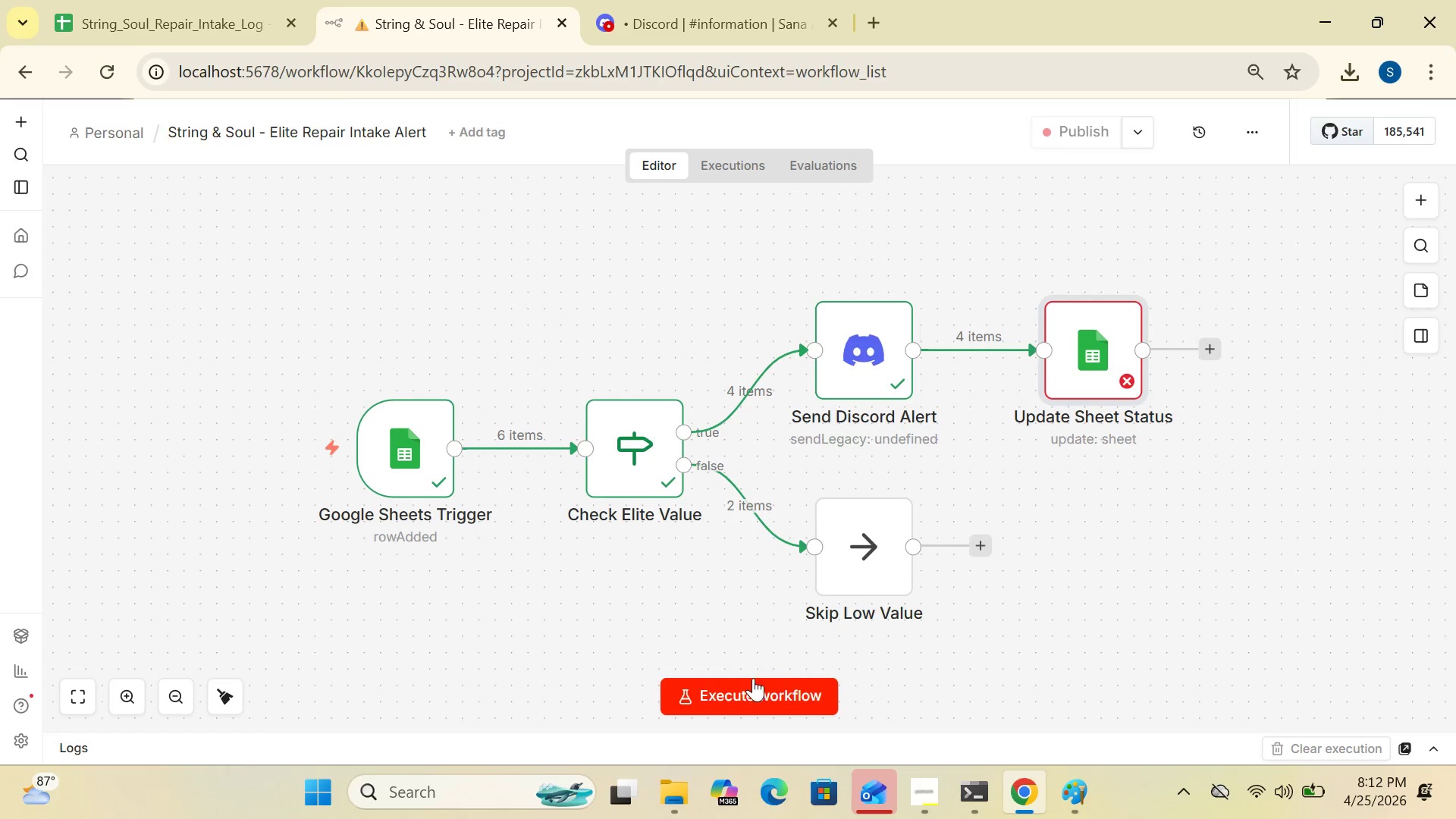 
left_click([742, 685])
 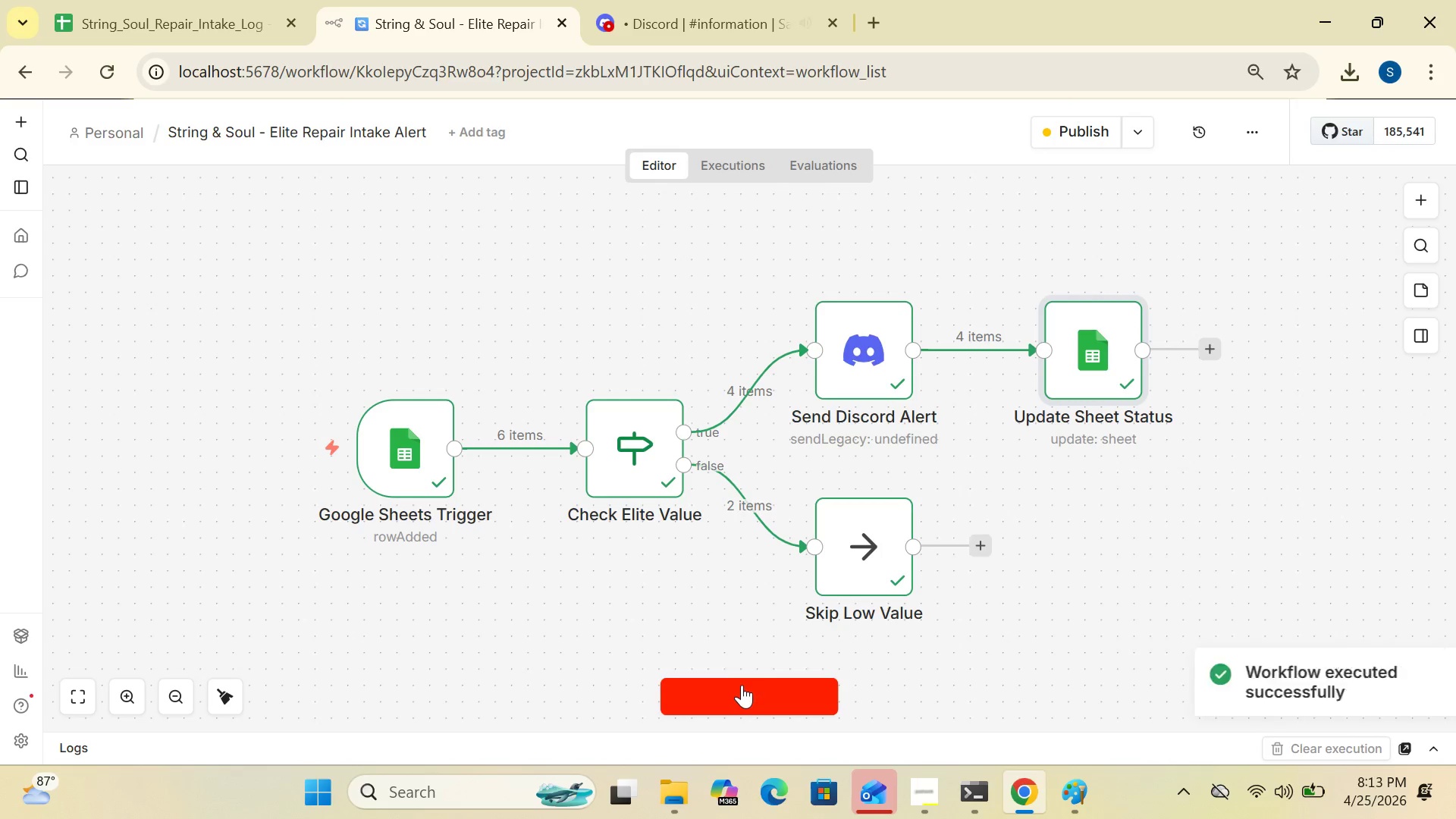 
wait(14.31)
 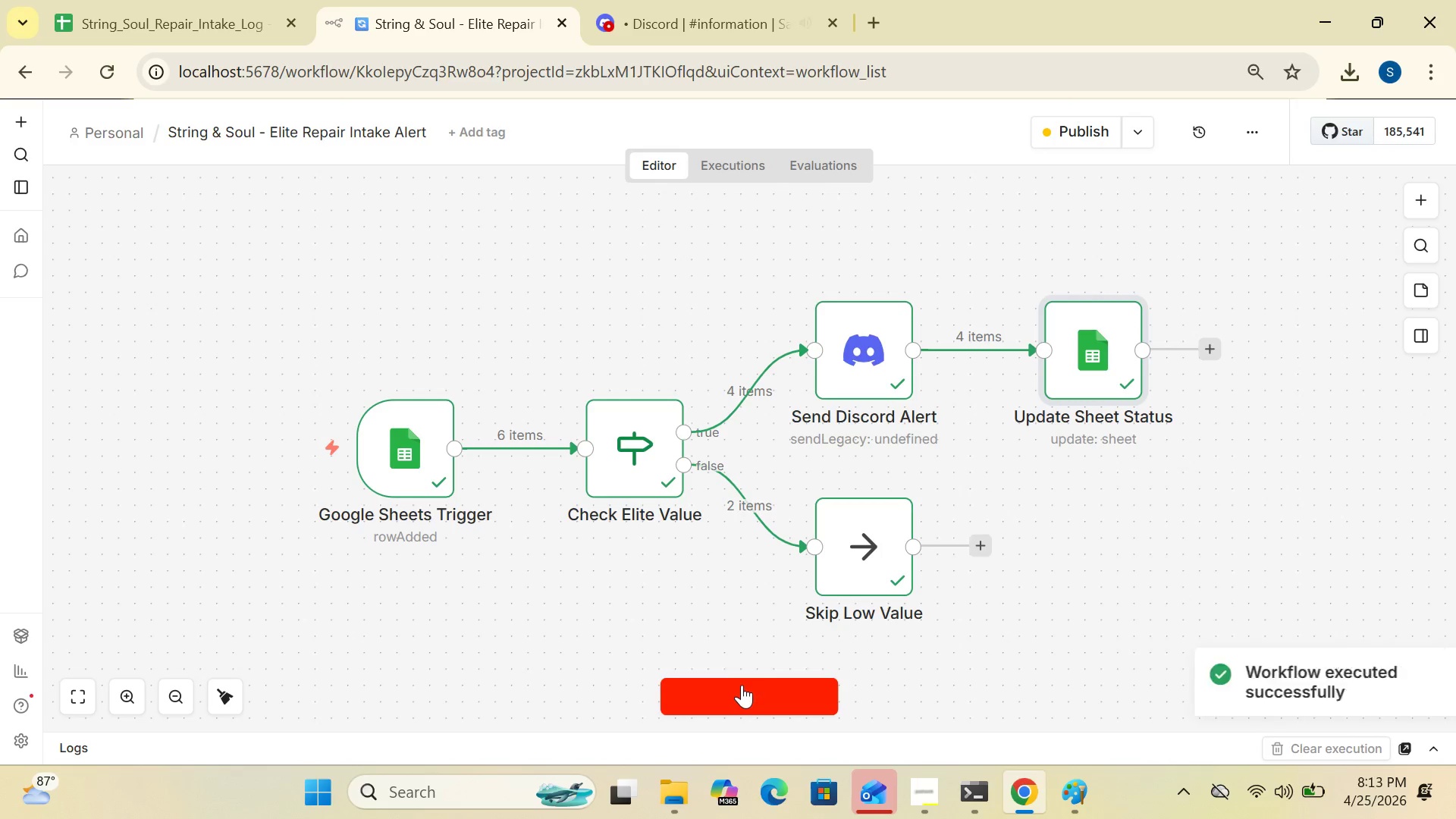 
left_click([237, 31])
 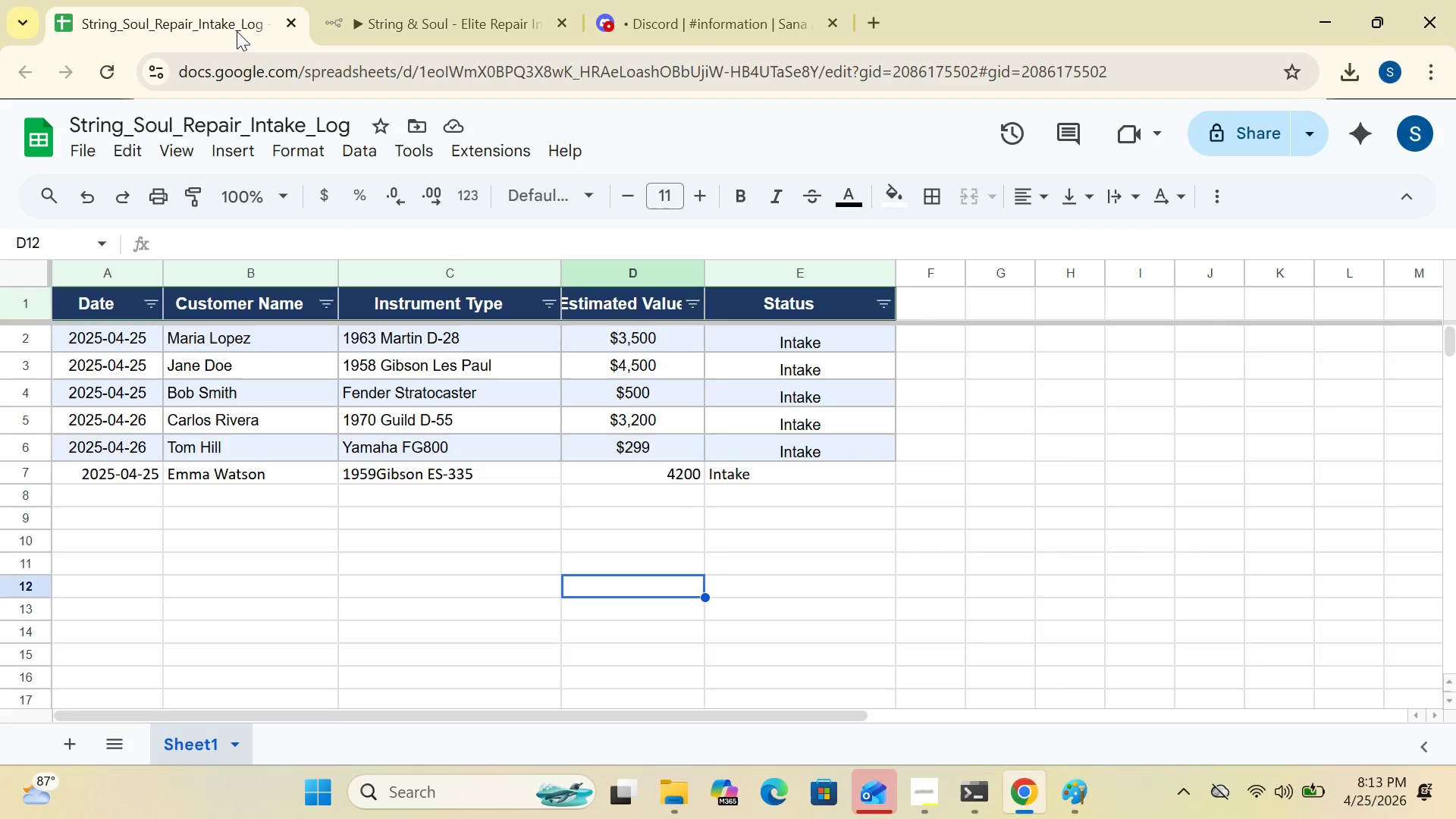 
left_click([466, 27])
 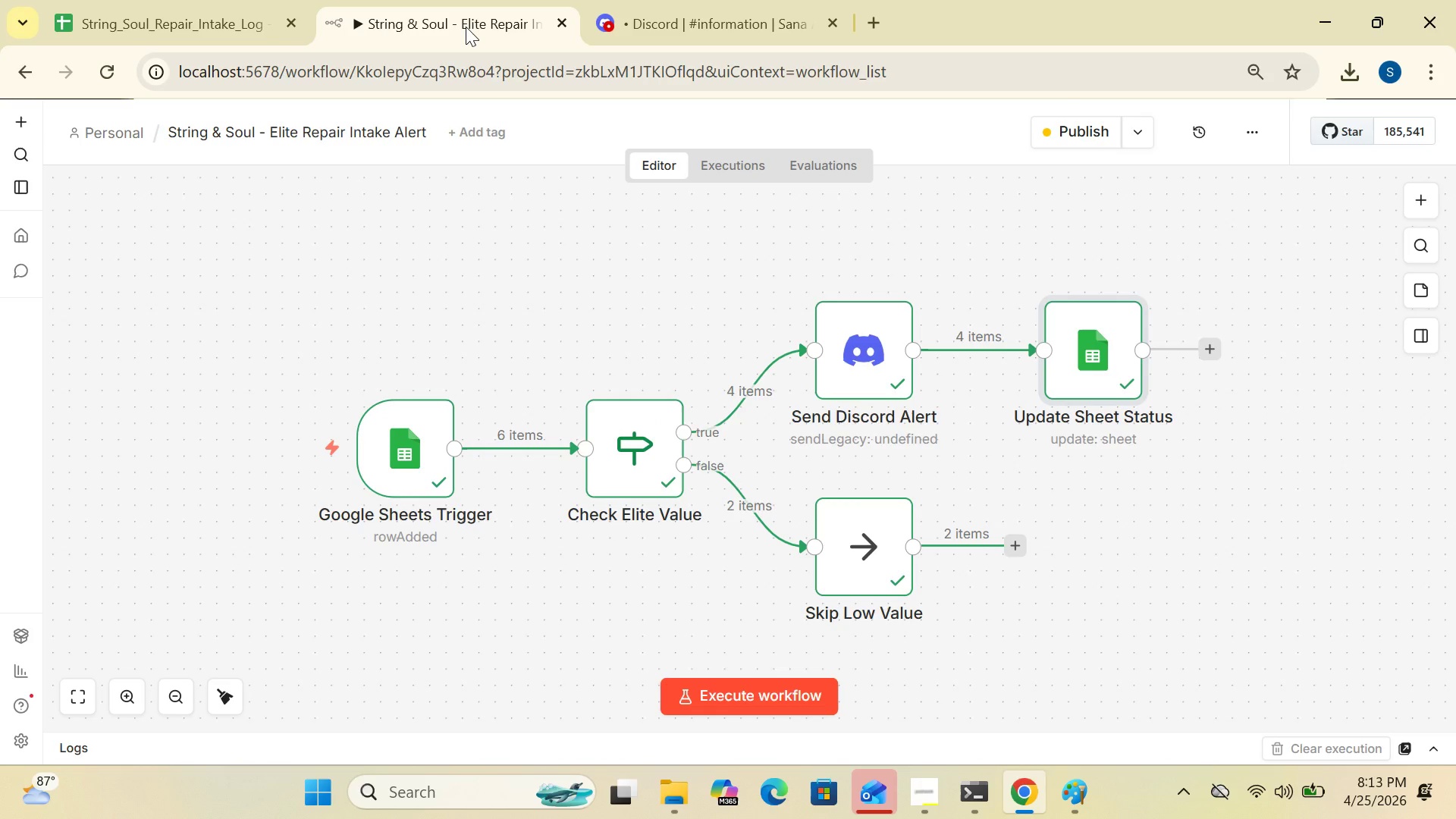 
wait(19.05)
 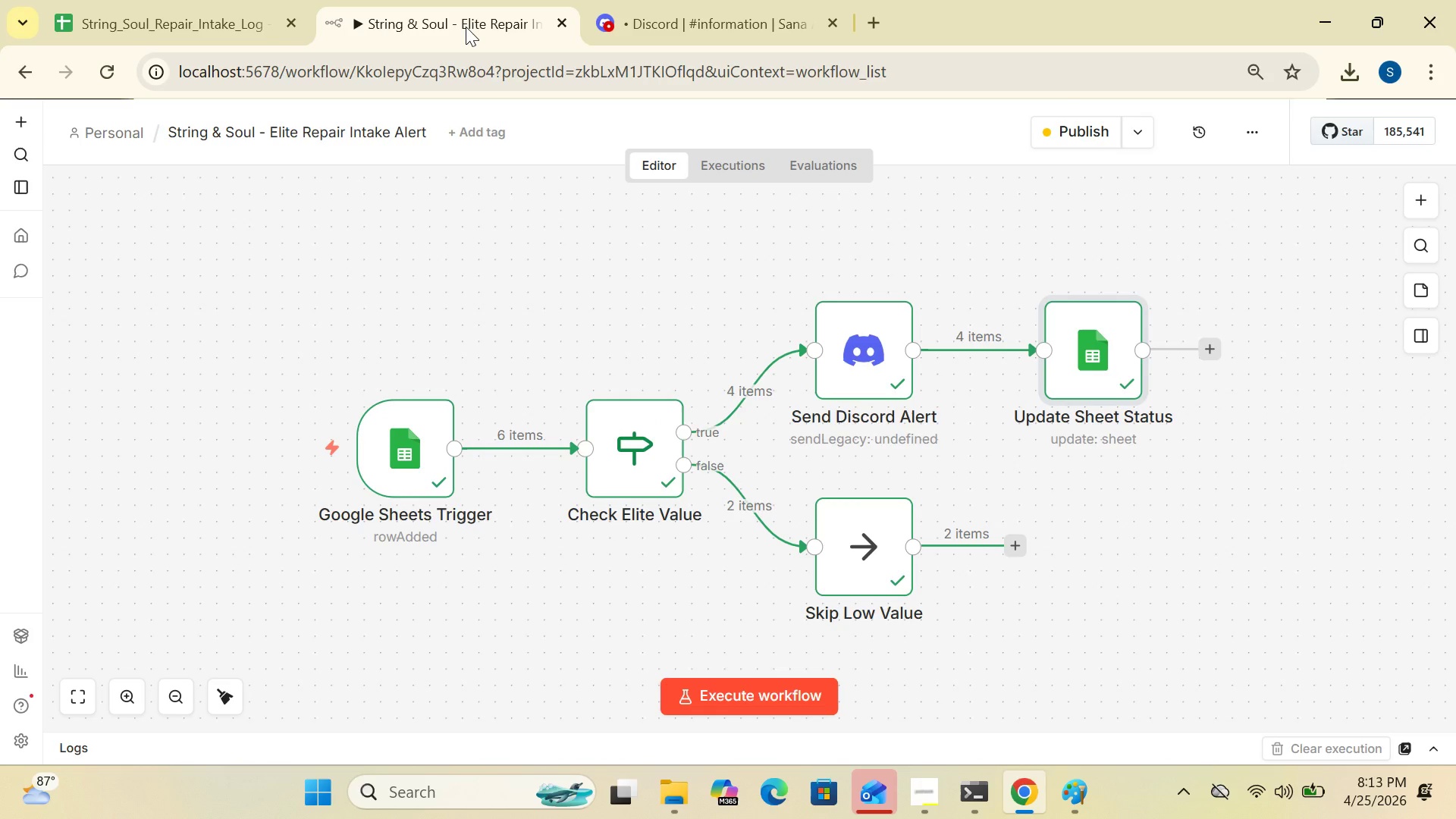 
double_click([858, 374])
 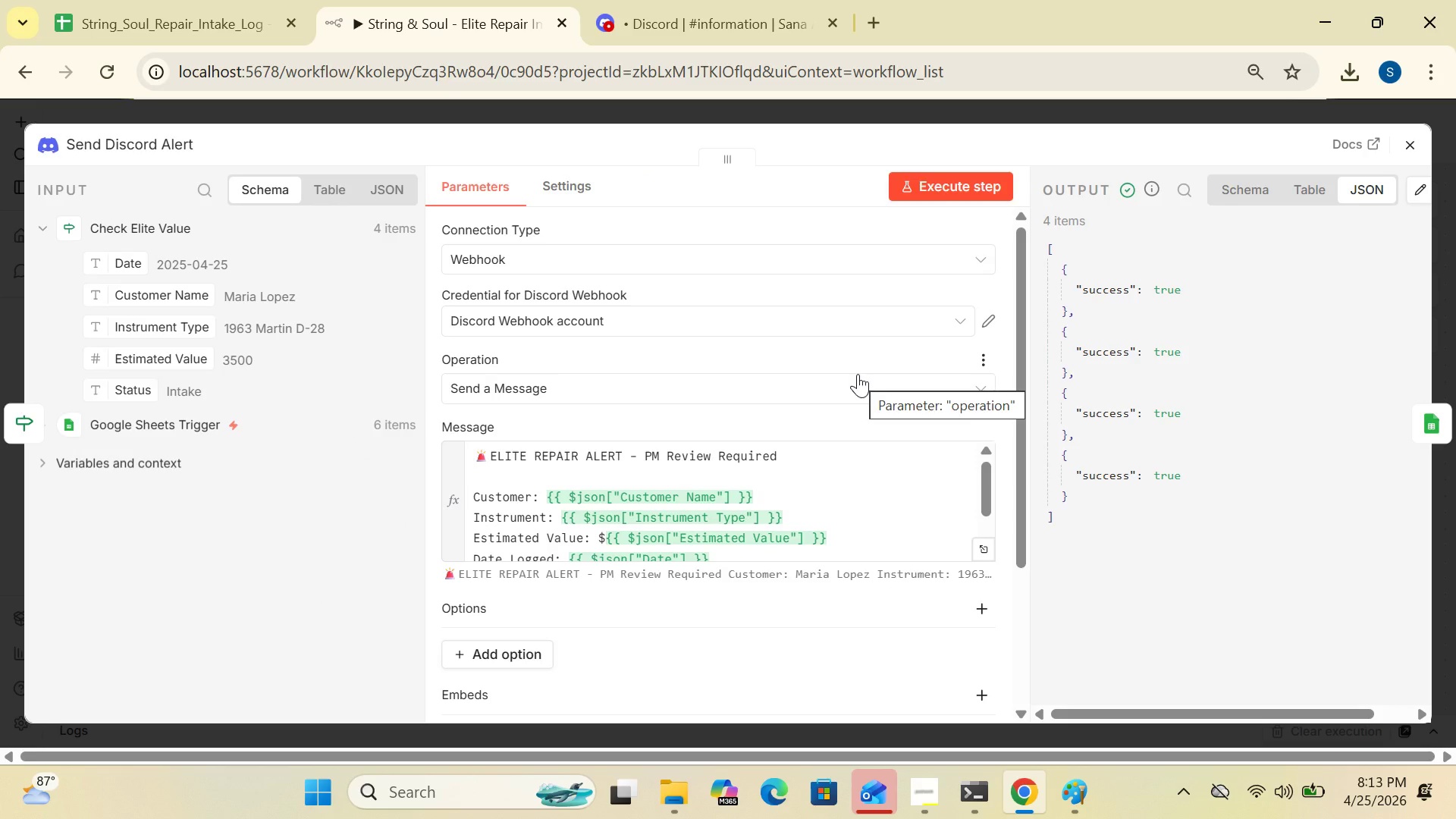 
wait(12.74)
 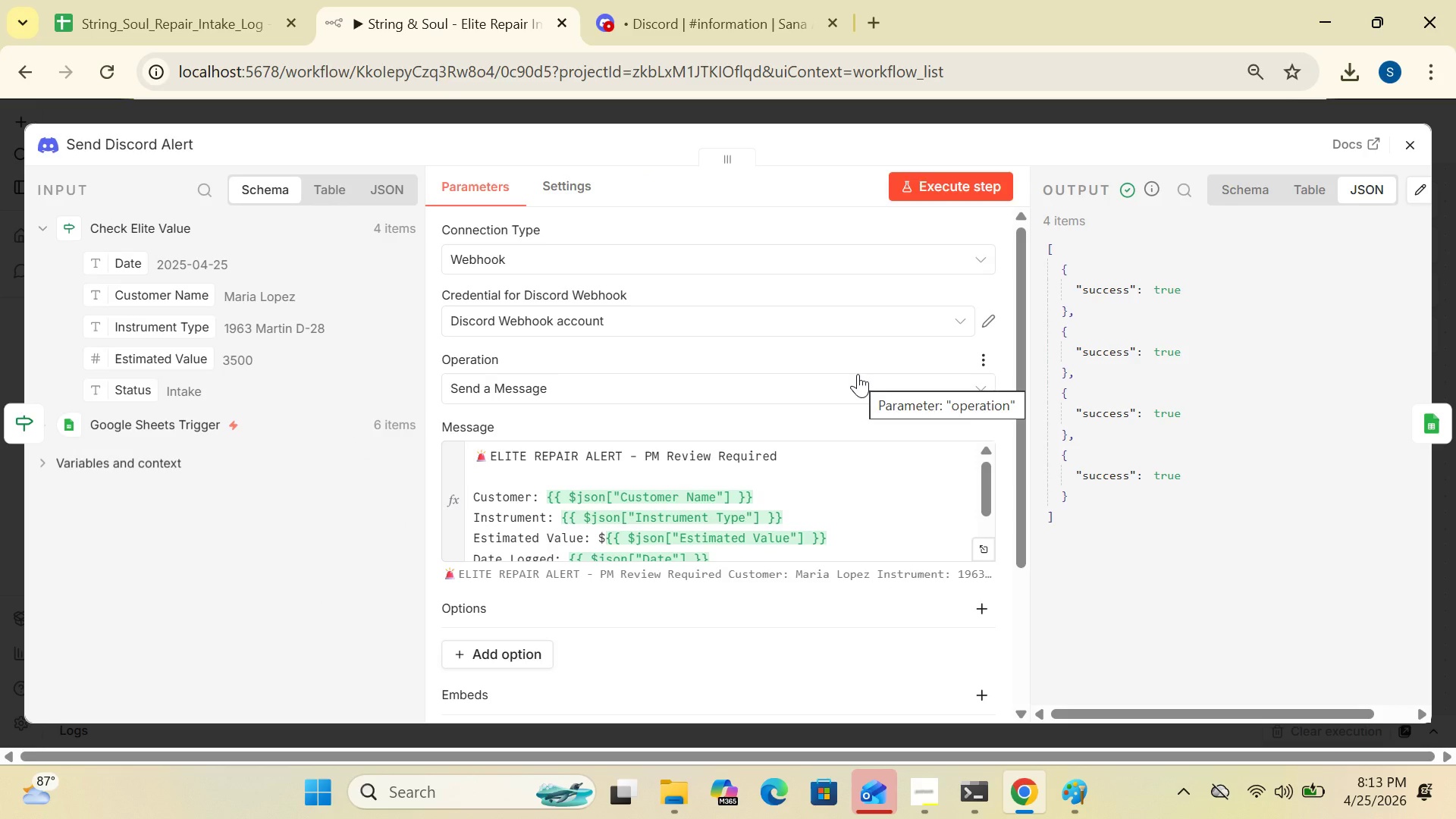 
left_click([981, 551])
 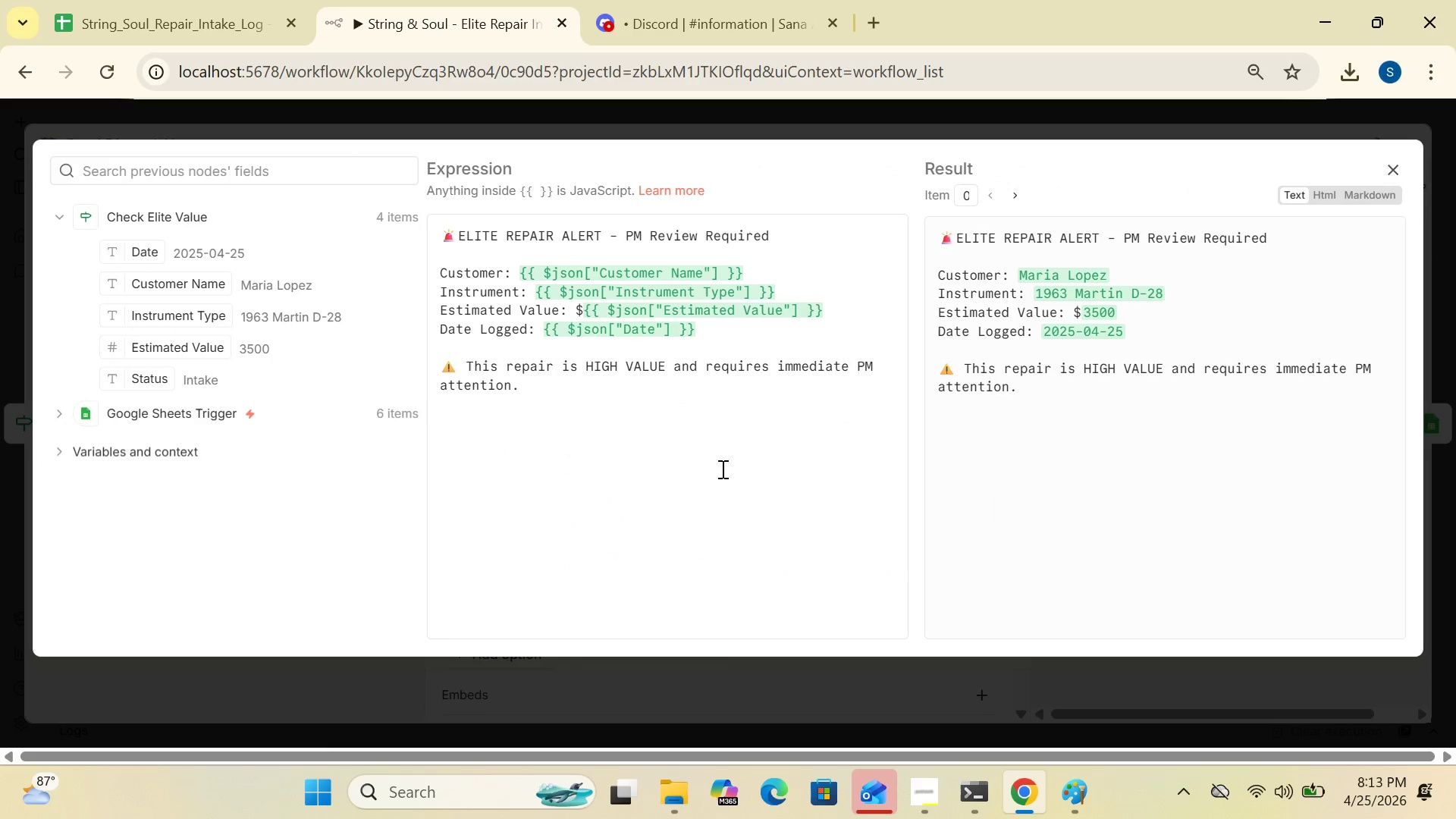 
wait(7.51)
 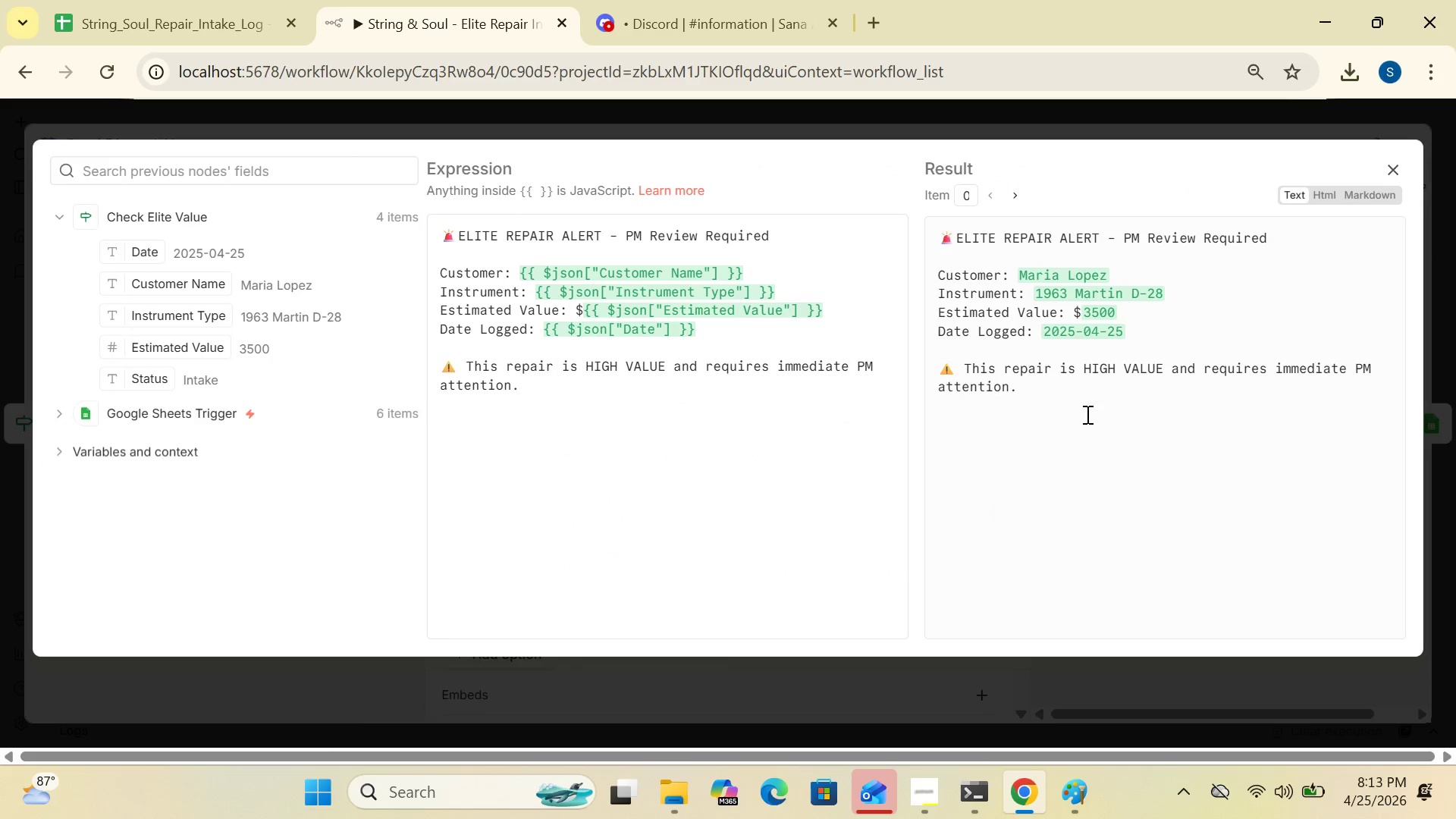 
left_click([1394, 164])
 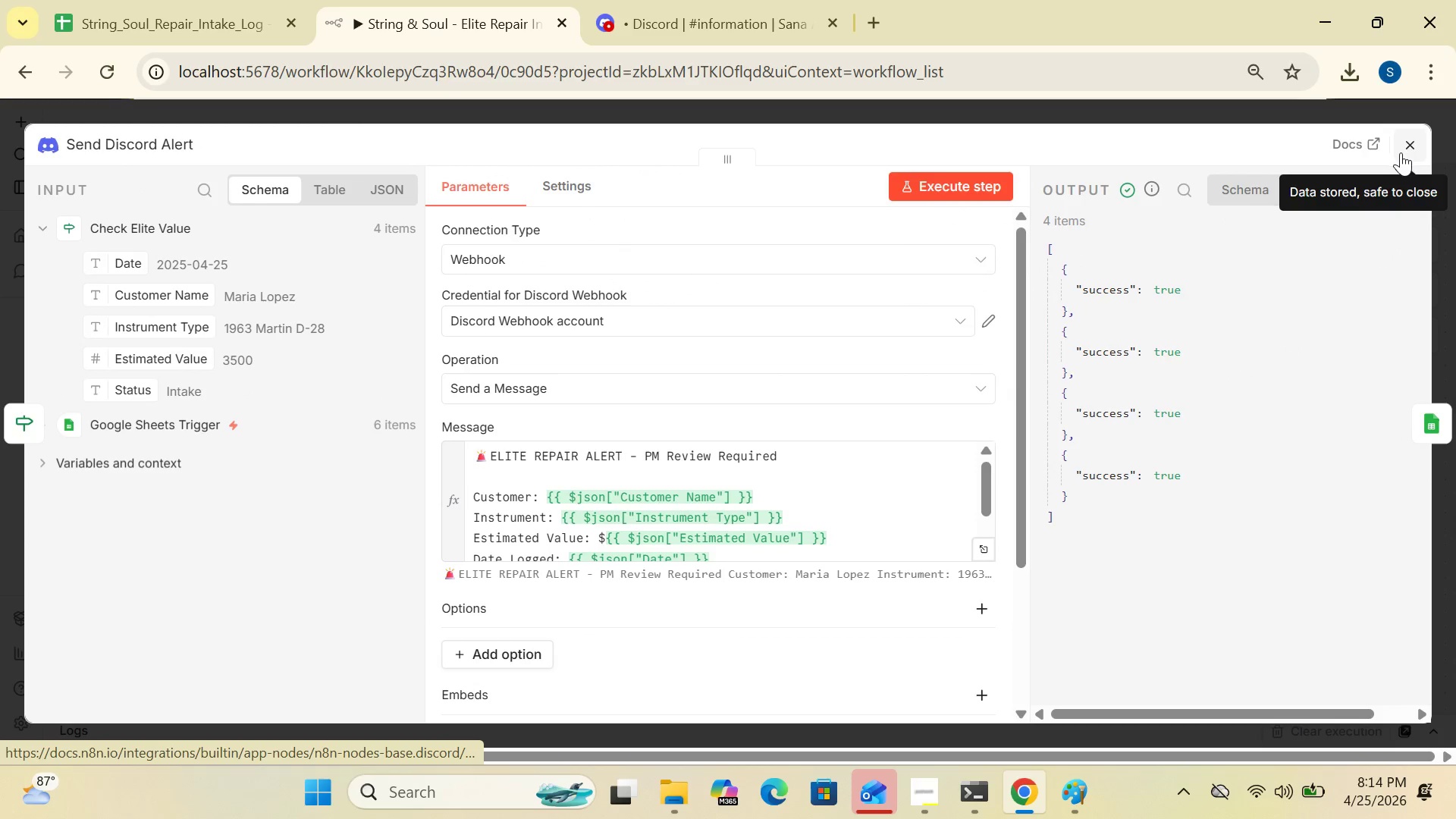 
left_click([1404, 148])
 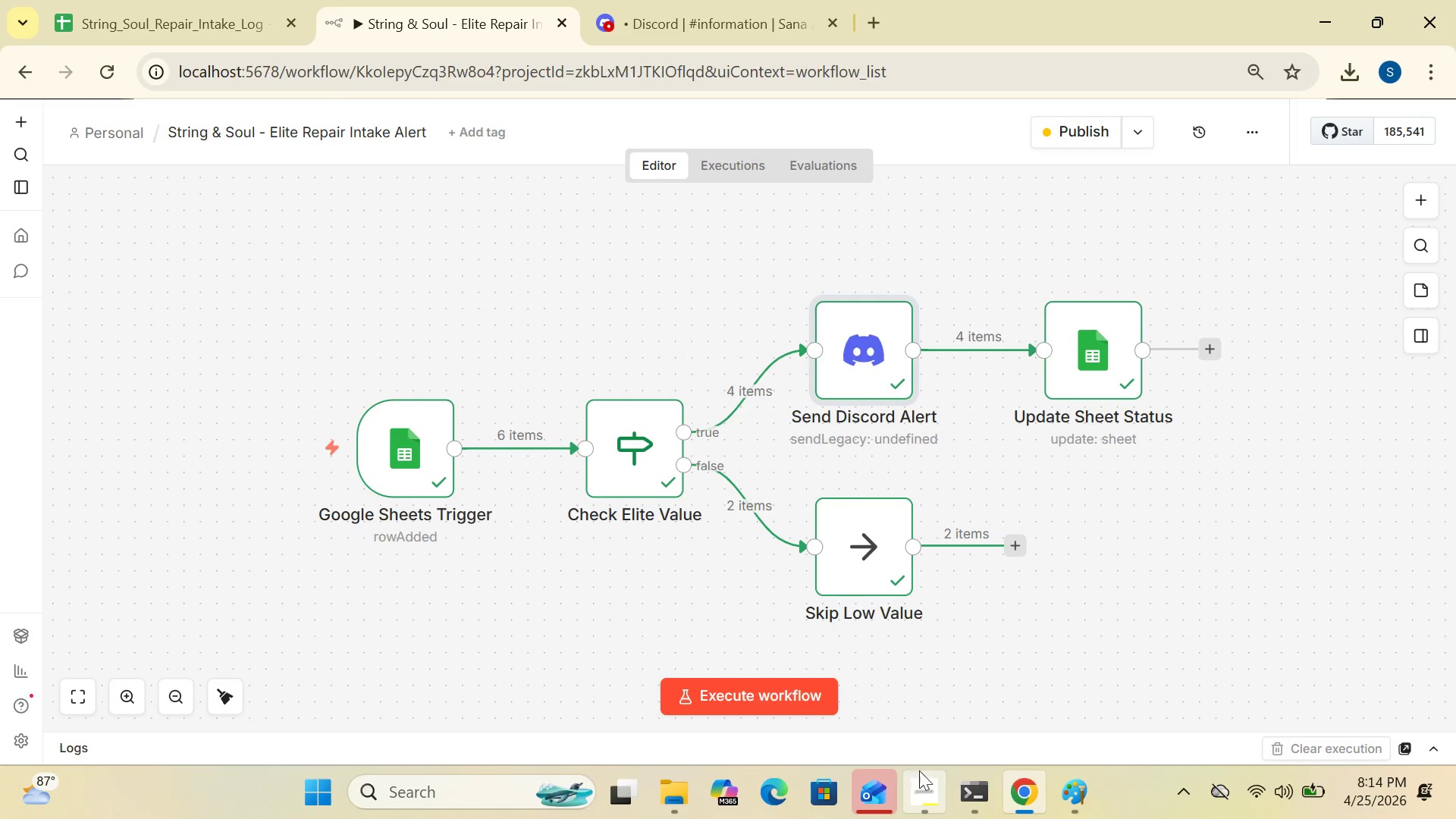 
left_click([931, 789])